 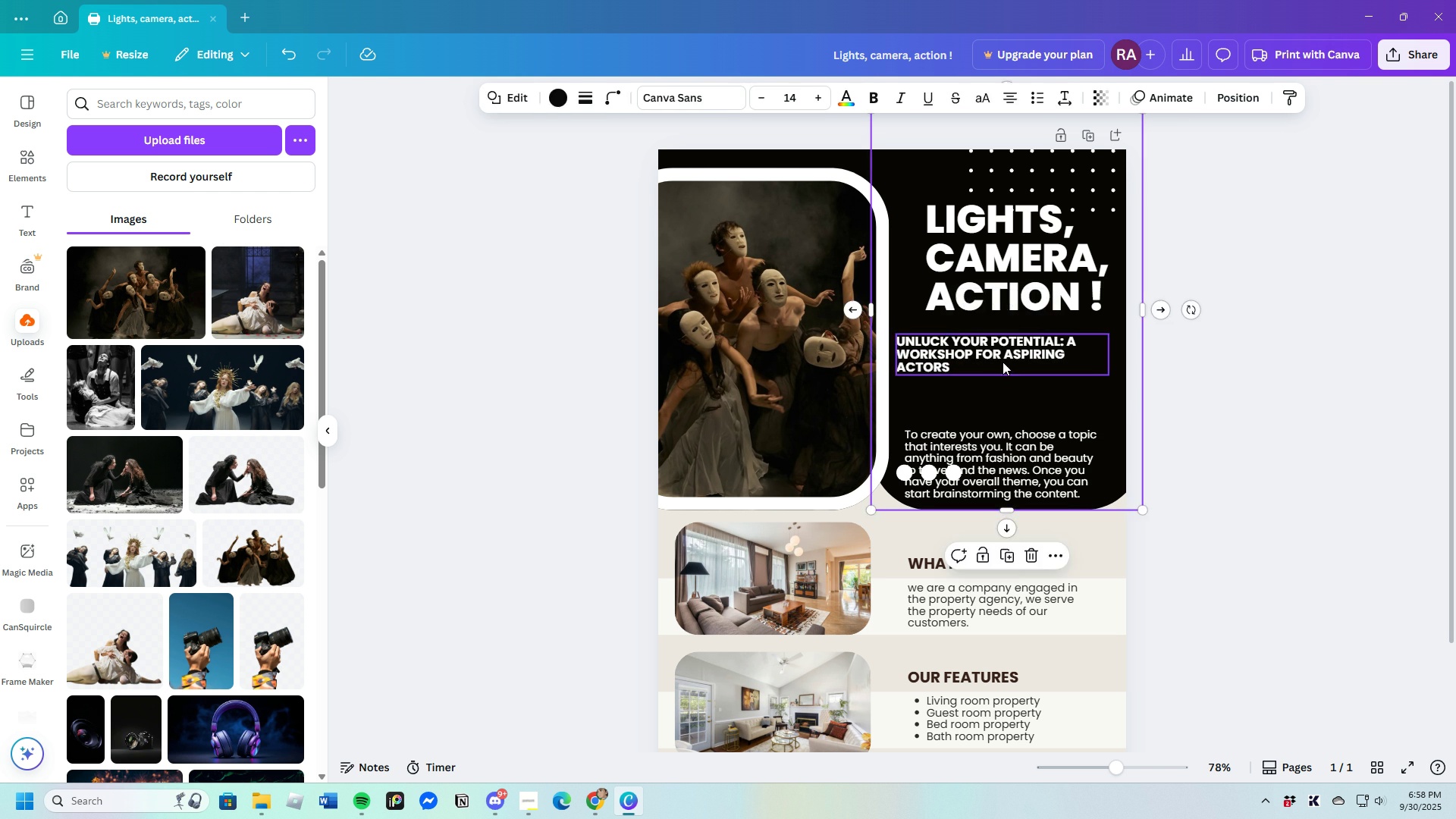 
left_click([1003, 359])
 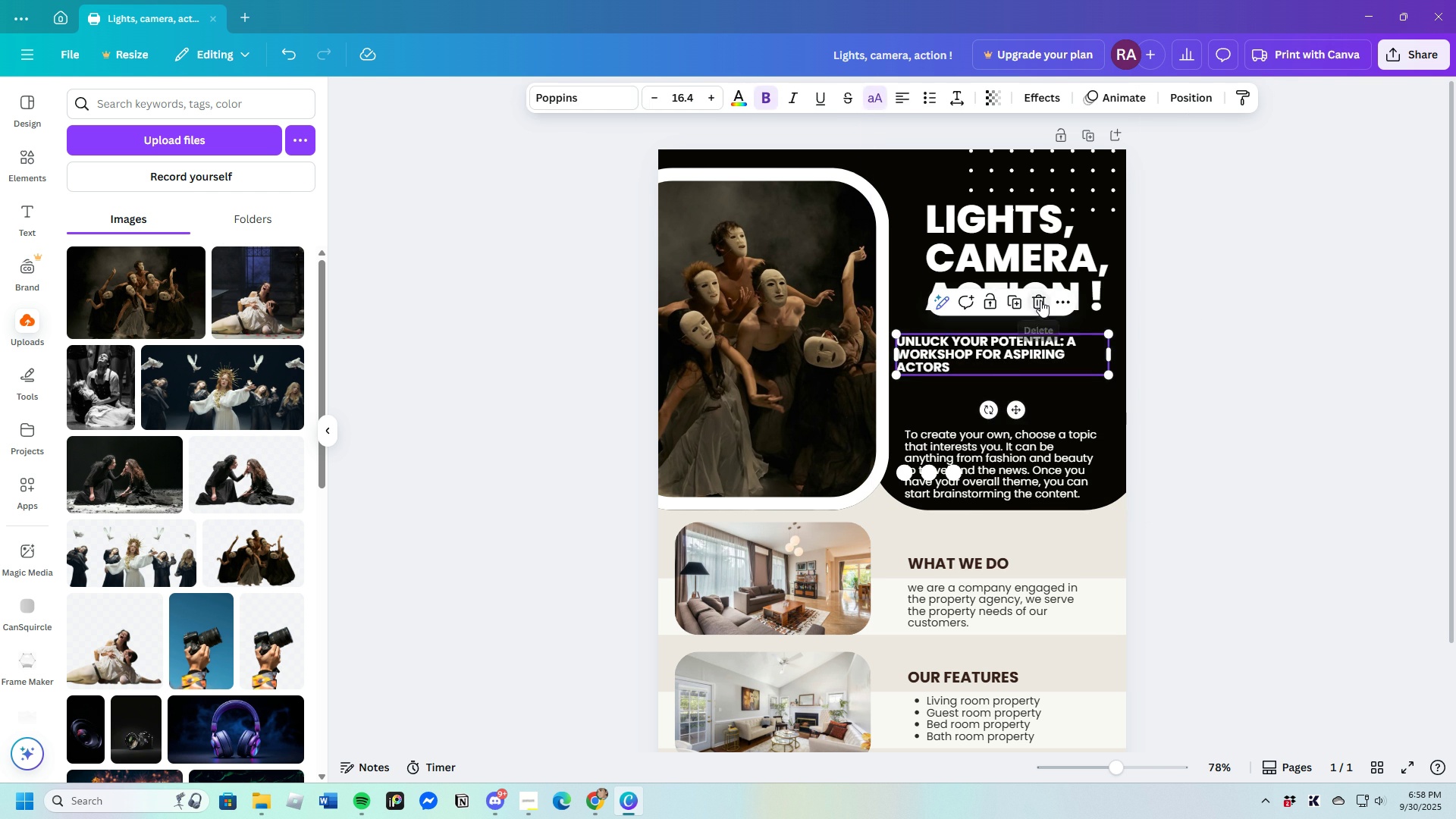 
left_click([1040, 300])
 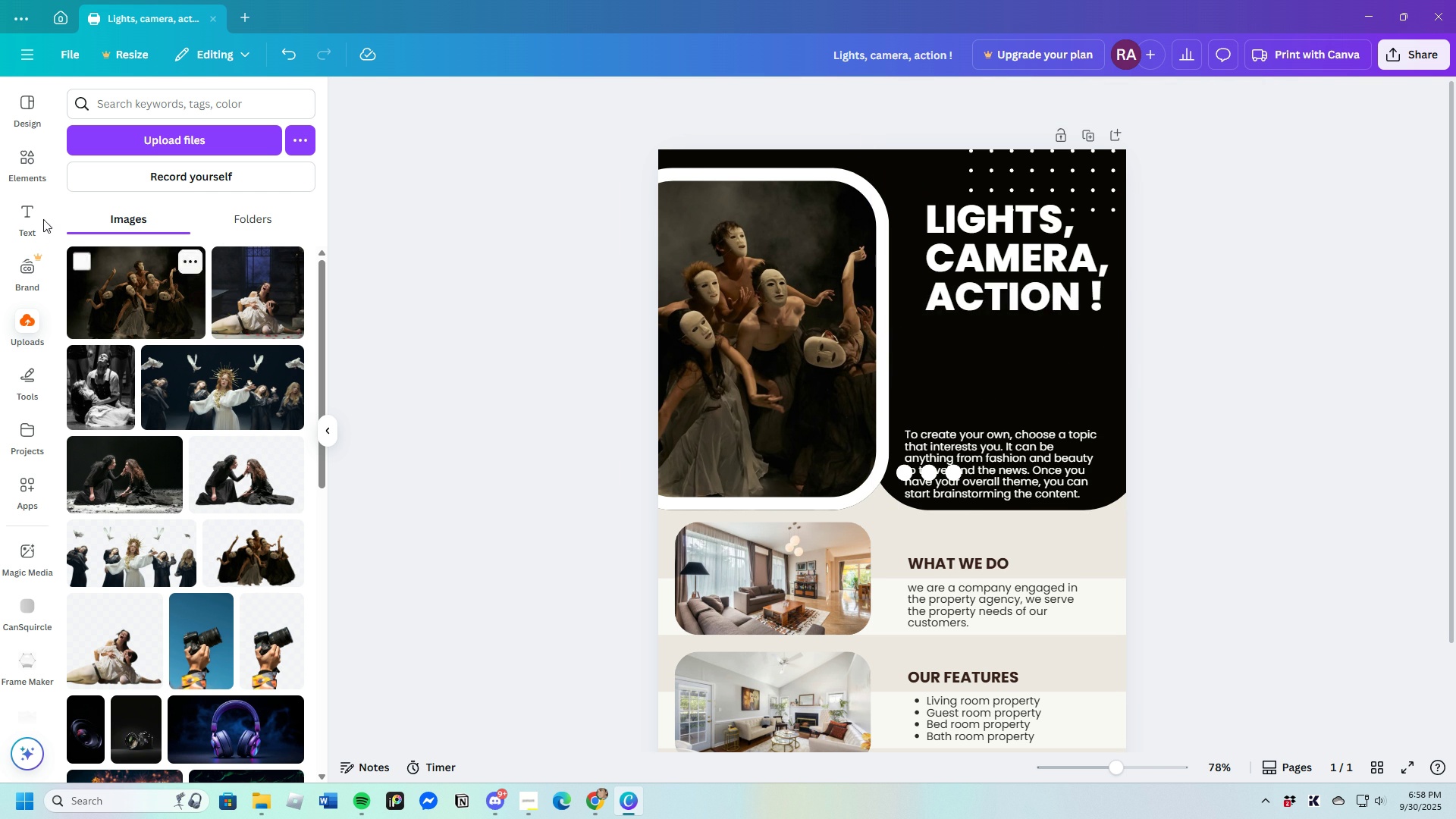 
left_click([33, 215])
 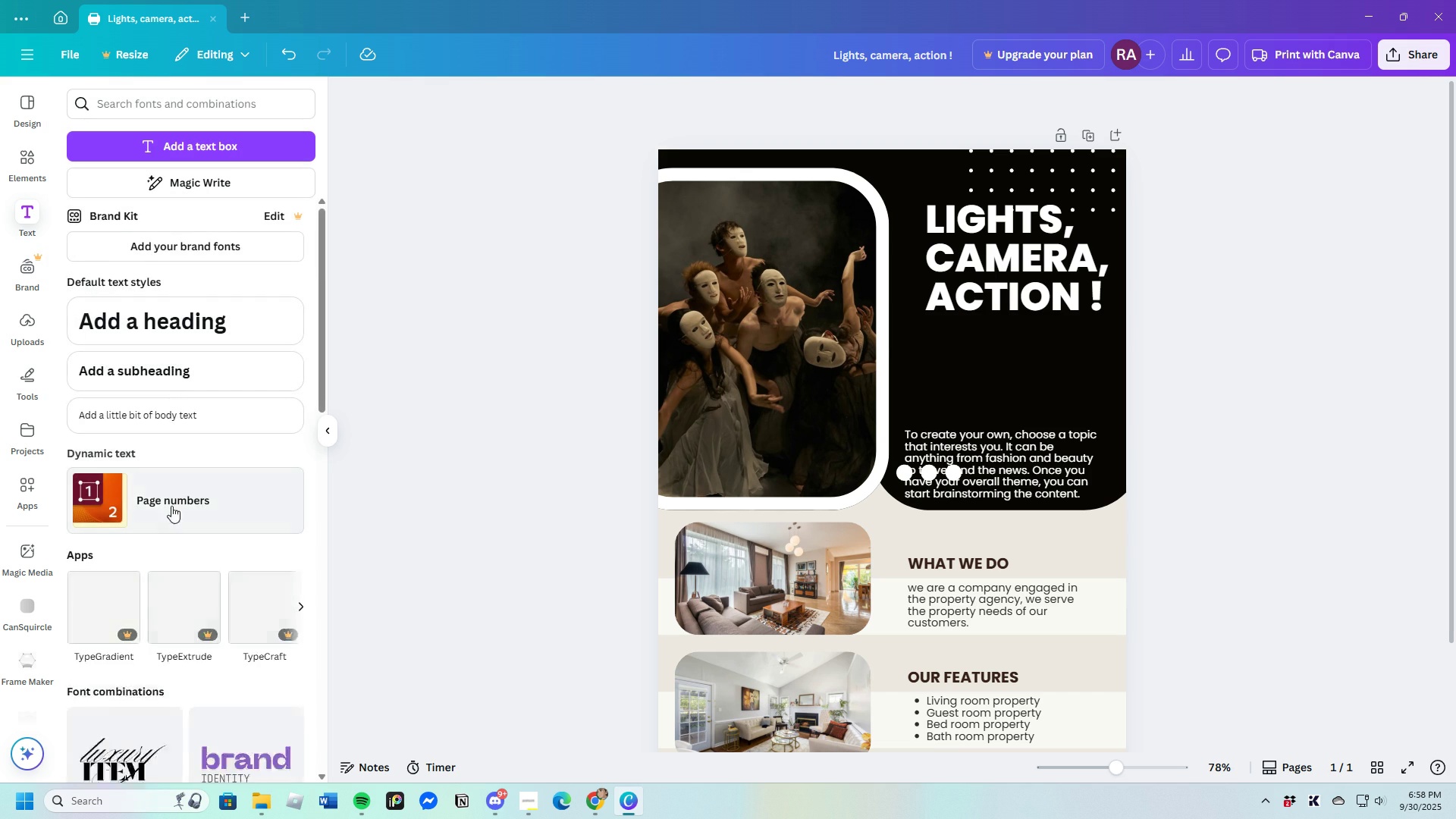 
scroll: coordinate [191, 634], scroll_direction: down, amount: 9.0
 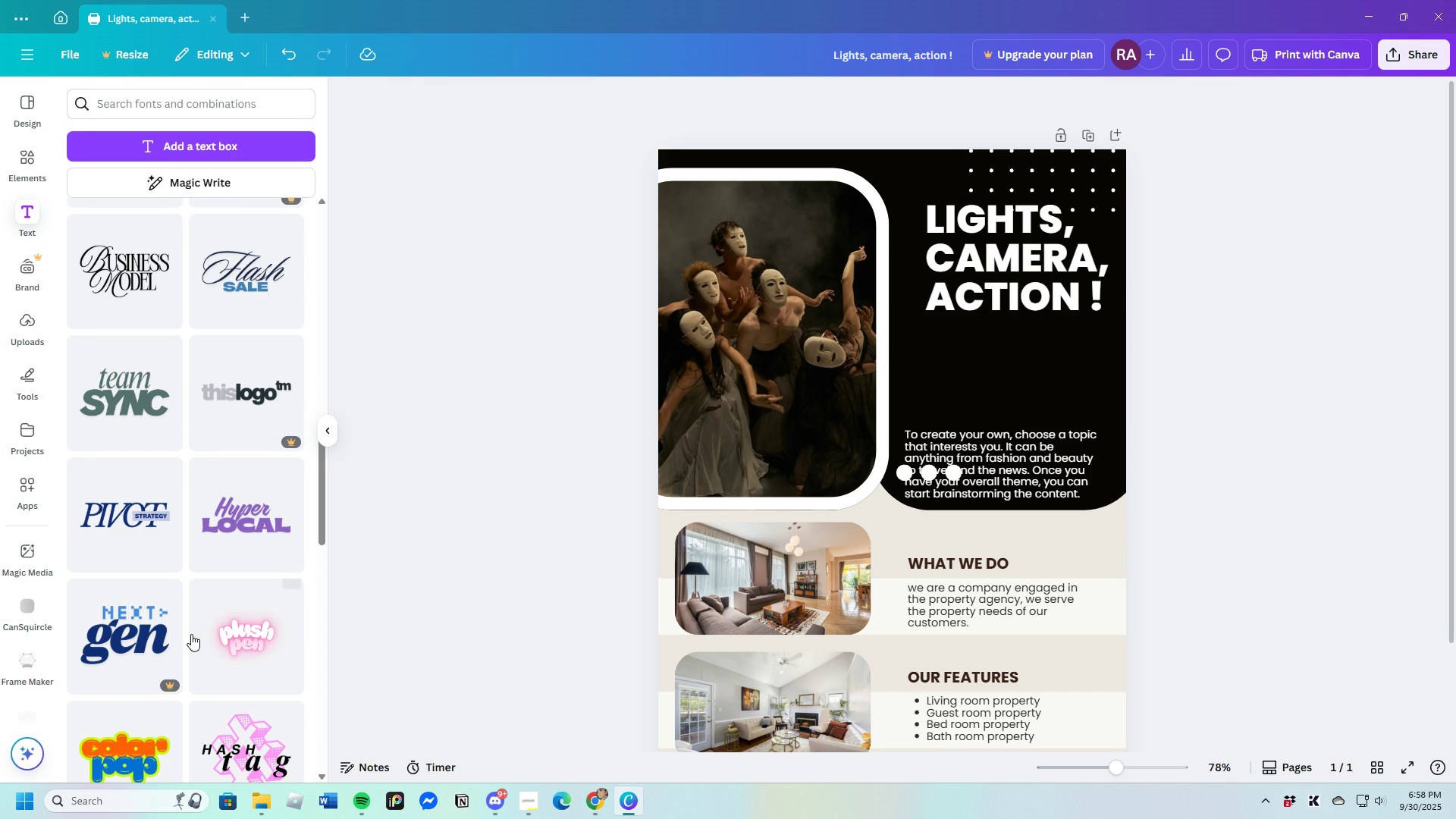 
mouse_move([198, 592])
 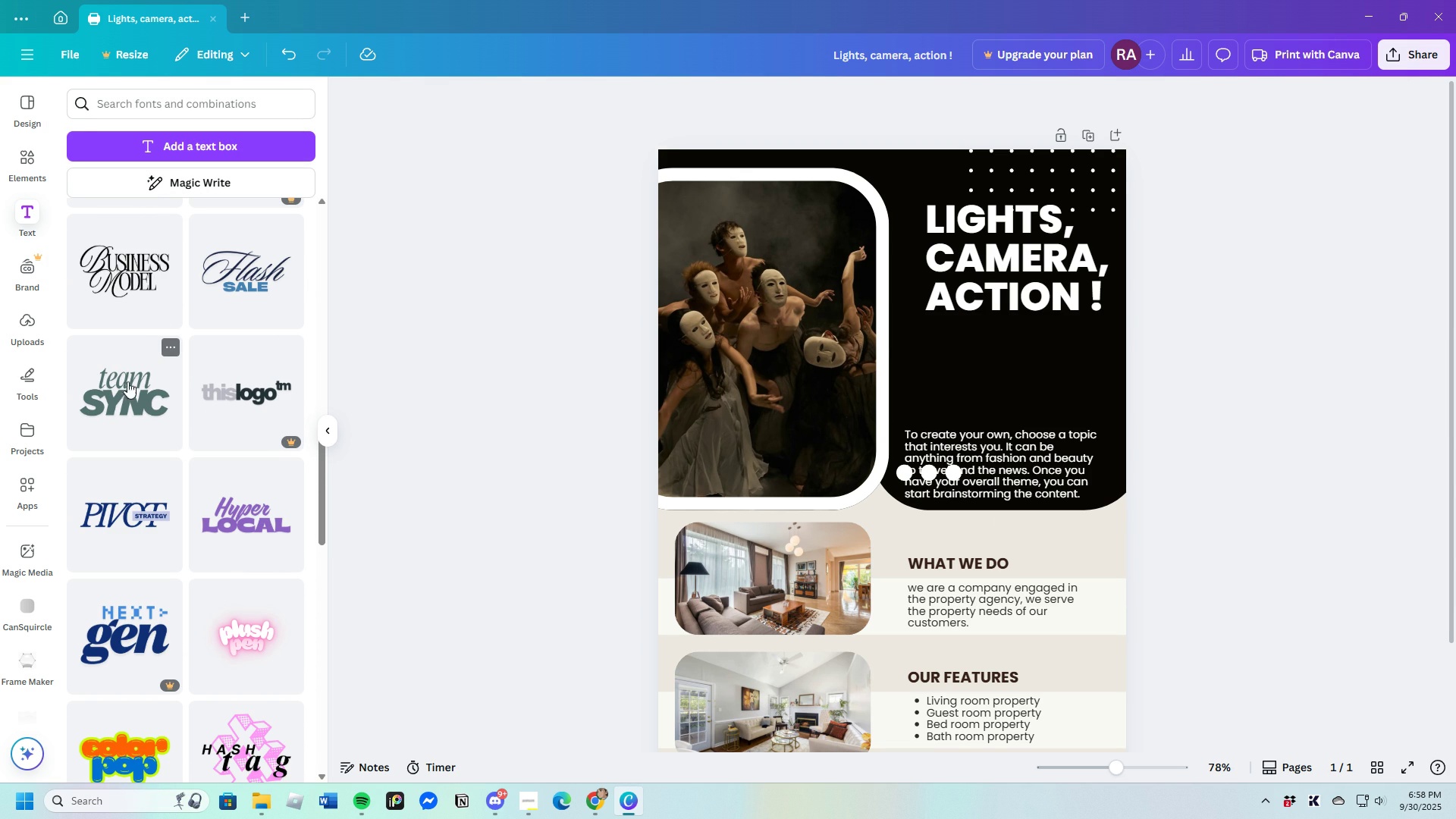 
left_click([132, 397])
 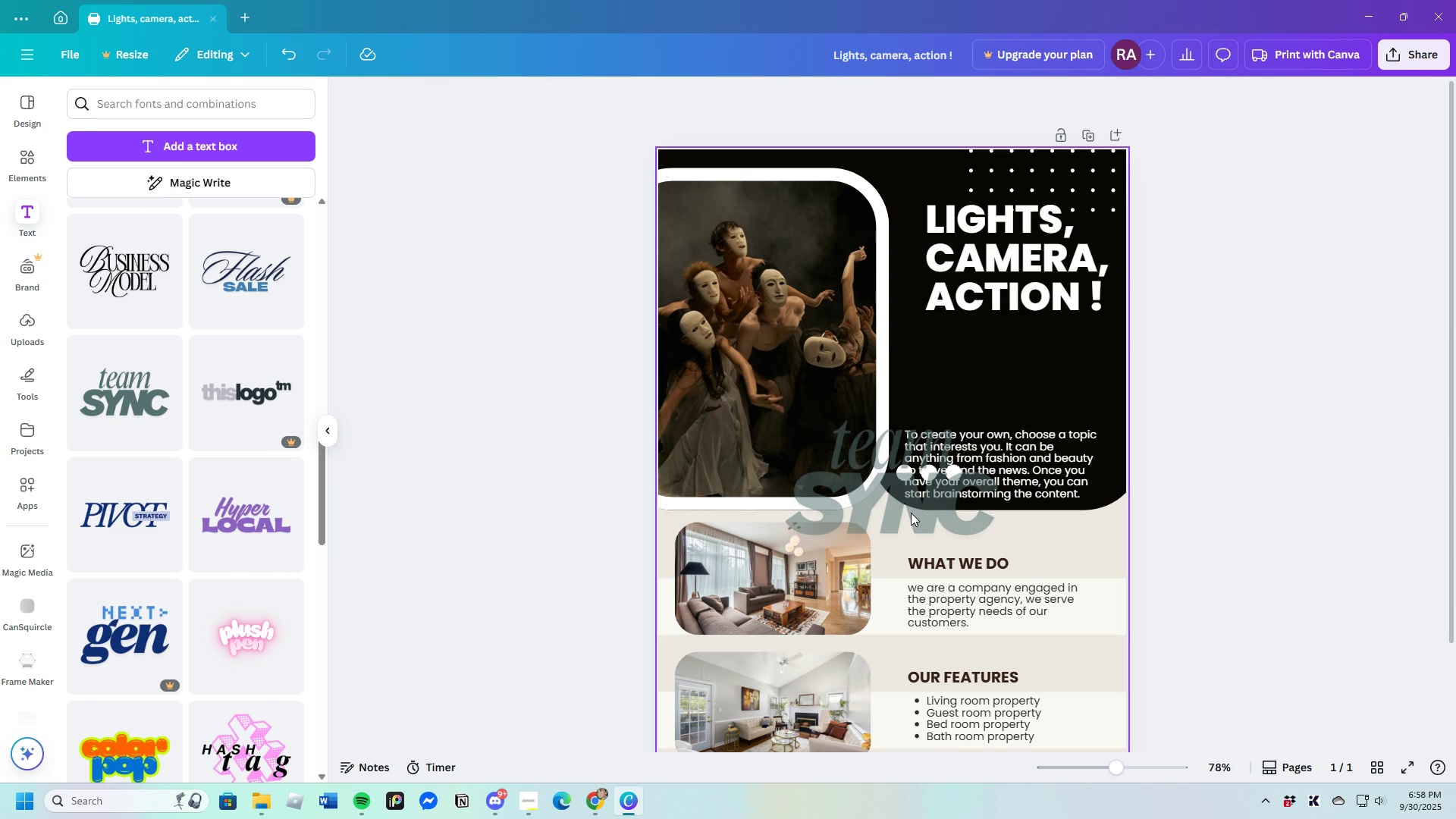 
left_click([911, 513])
 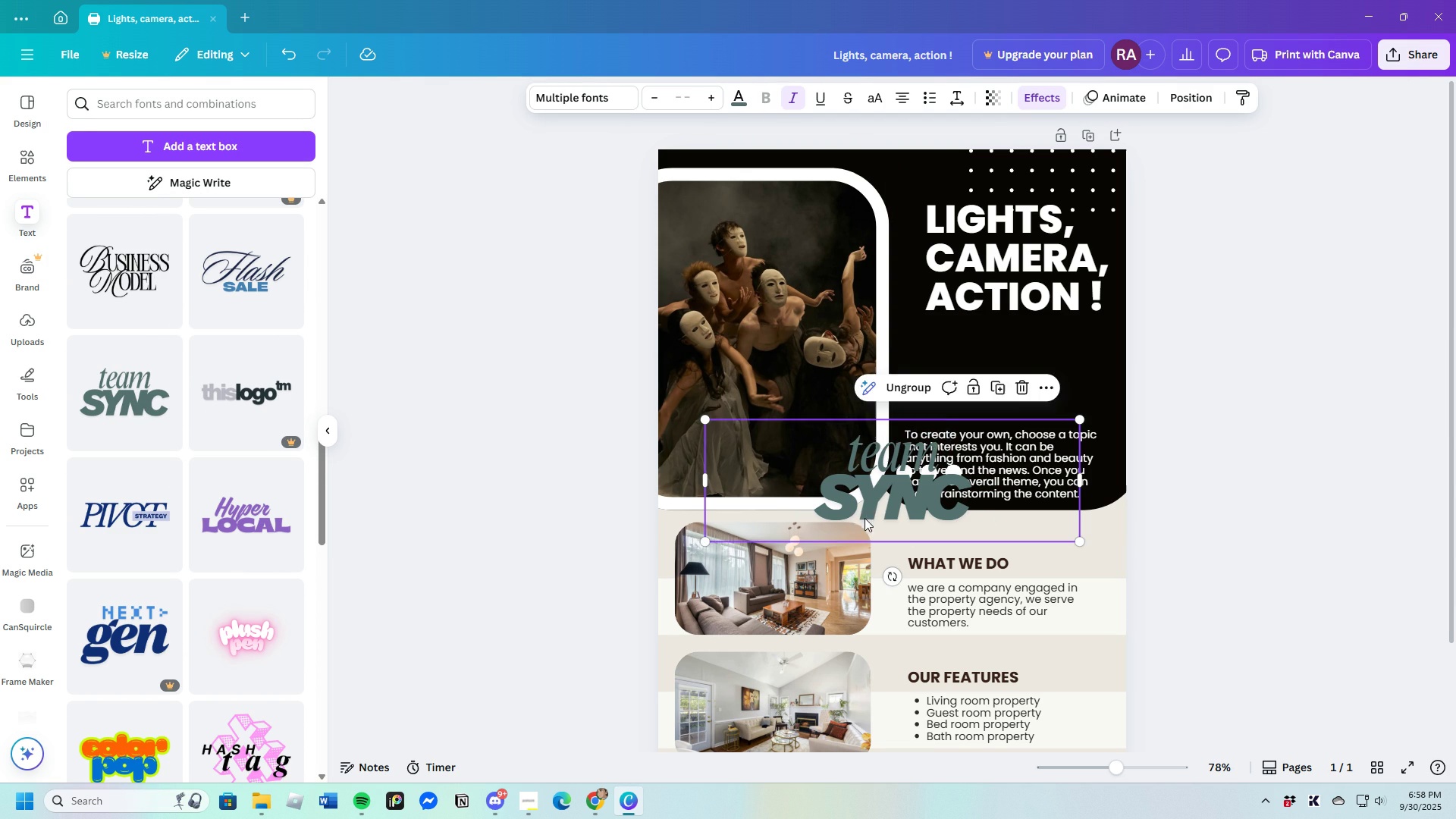 
left_click([872, 508])
 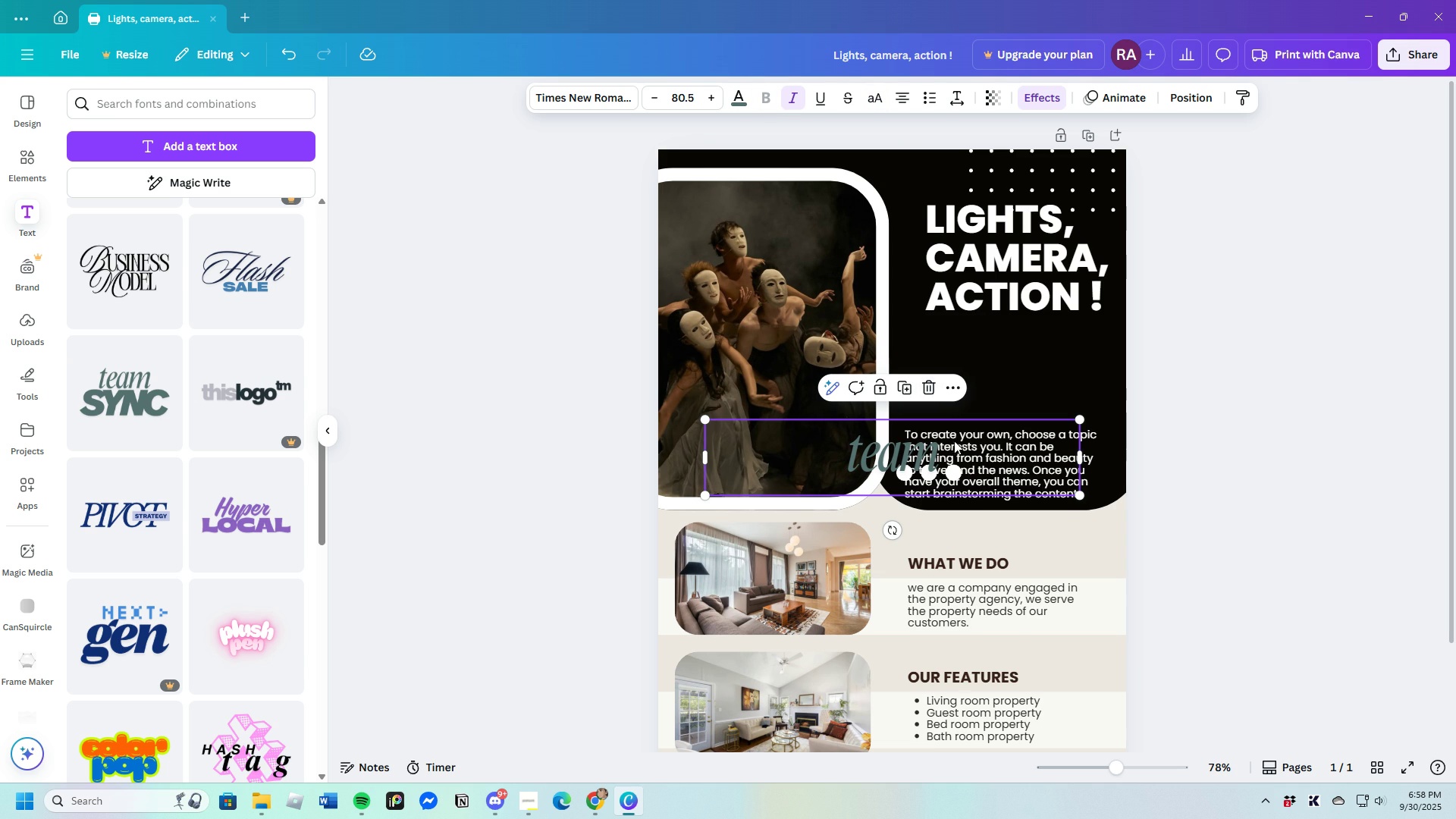 
double_click([952, 442])
 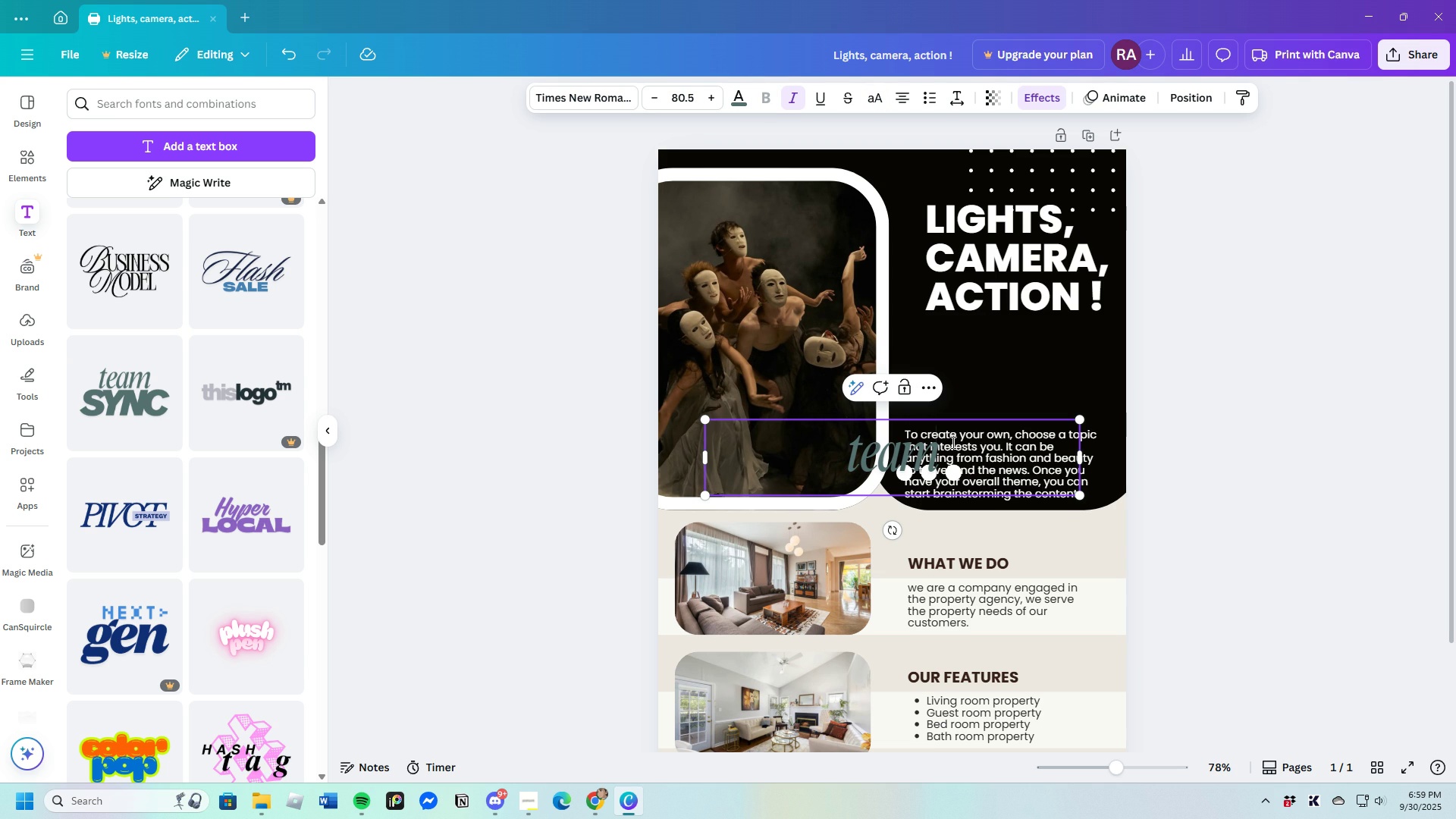 
left_click([952, 442])
 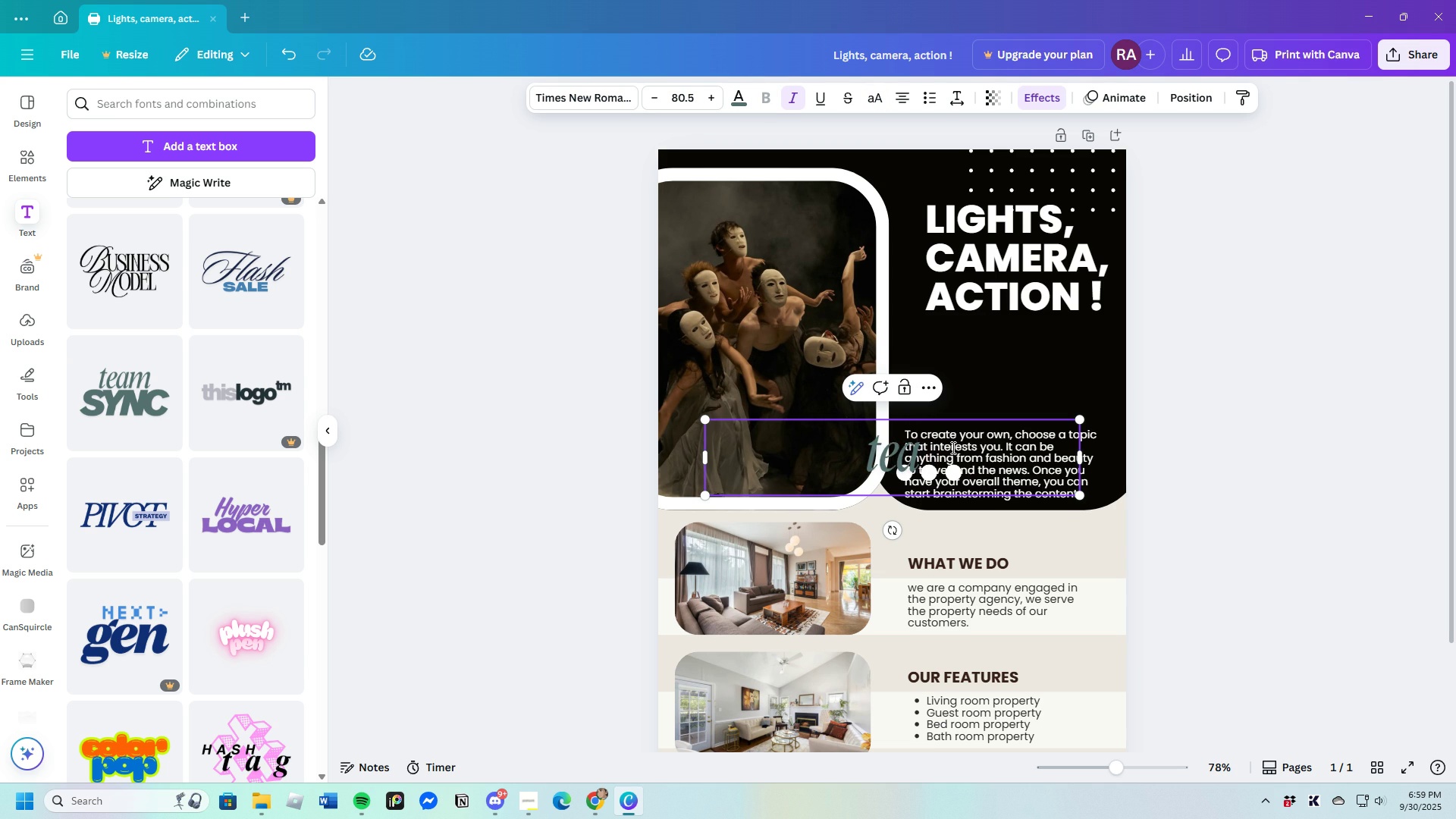 
key(Backspace)
key(Backspace)
key(Backspace)
key(Backspace)
type(Unlocj)
key(Backspace)
type(k Your Potential: A Workshop For Aspiring Actors and Actresses)